 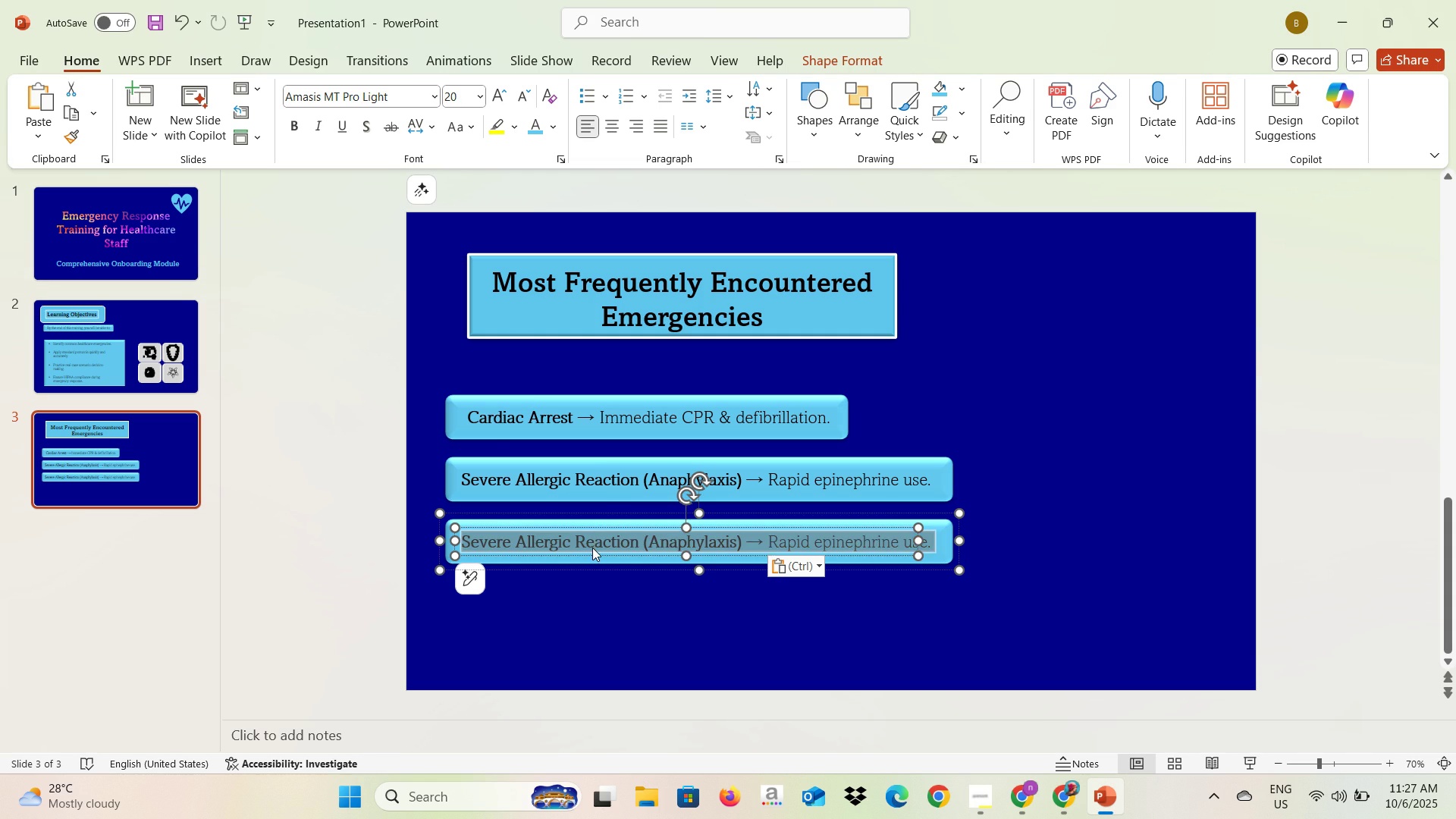 
key(Control+V)
 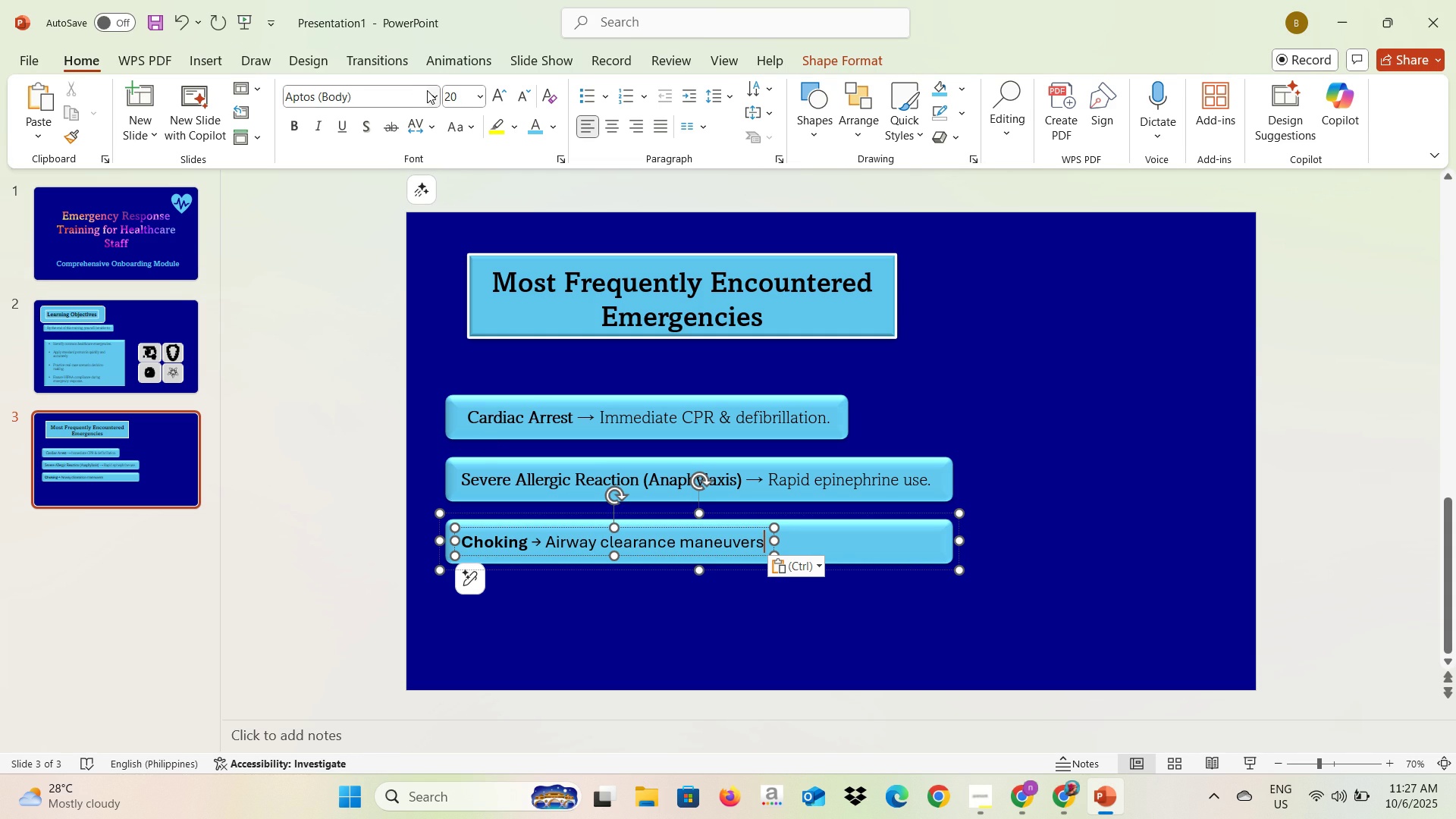 
left_click([430, 91])
 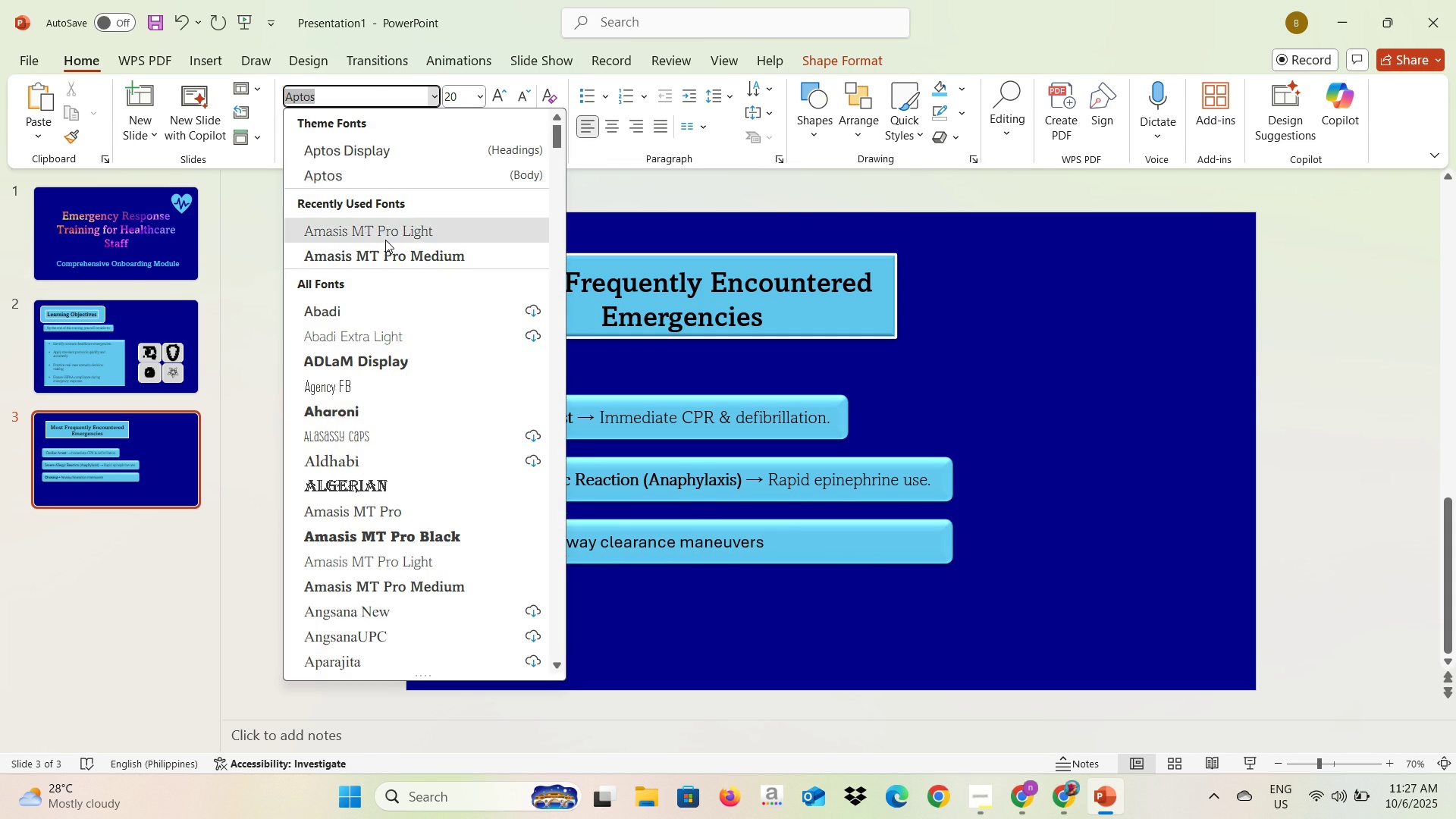 
left_click([385, 240])
 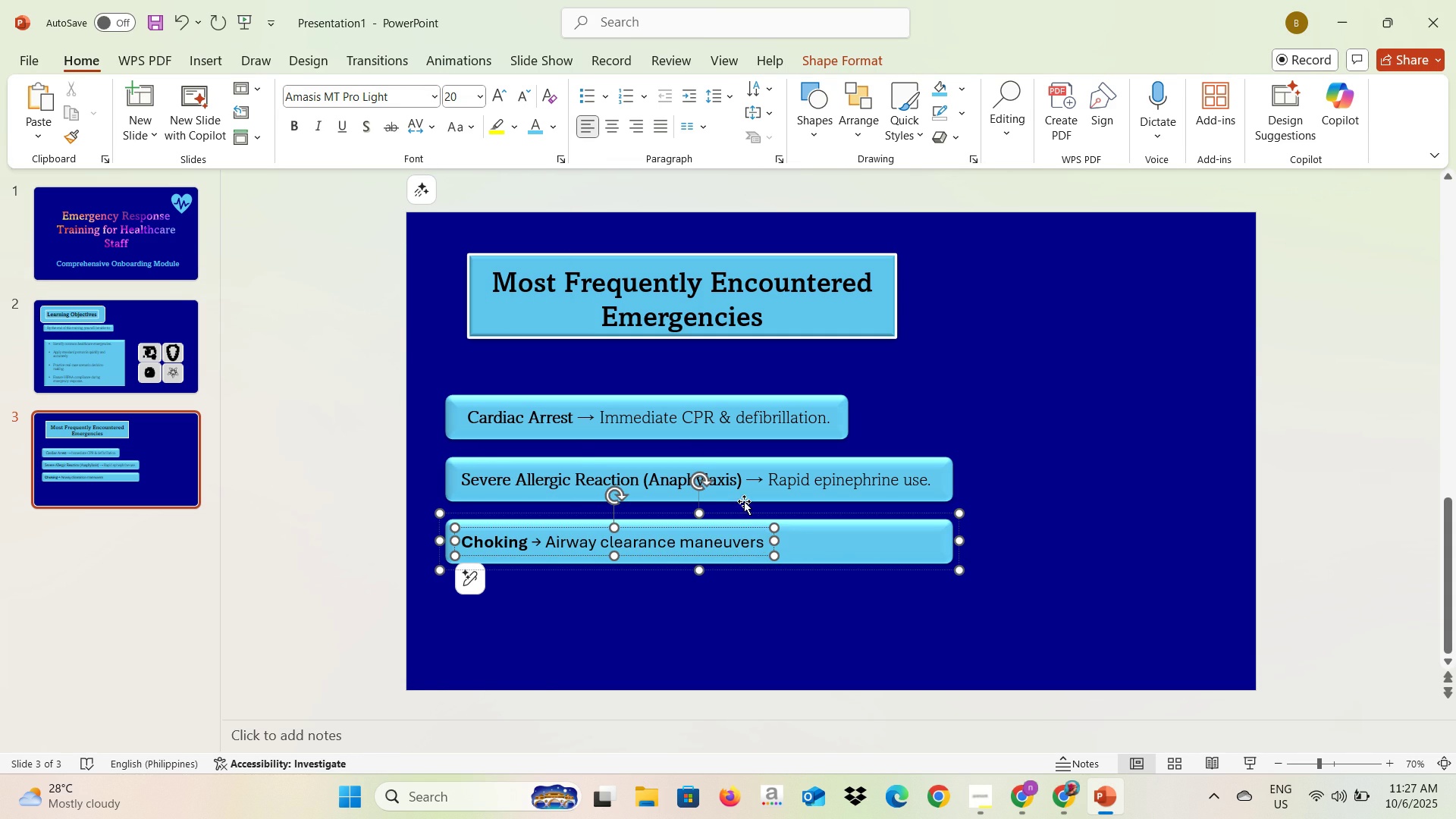 
left_click([825, 559])
 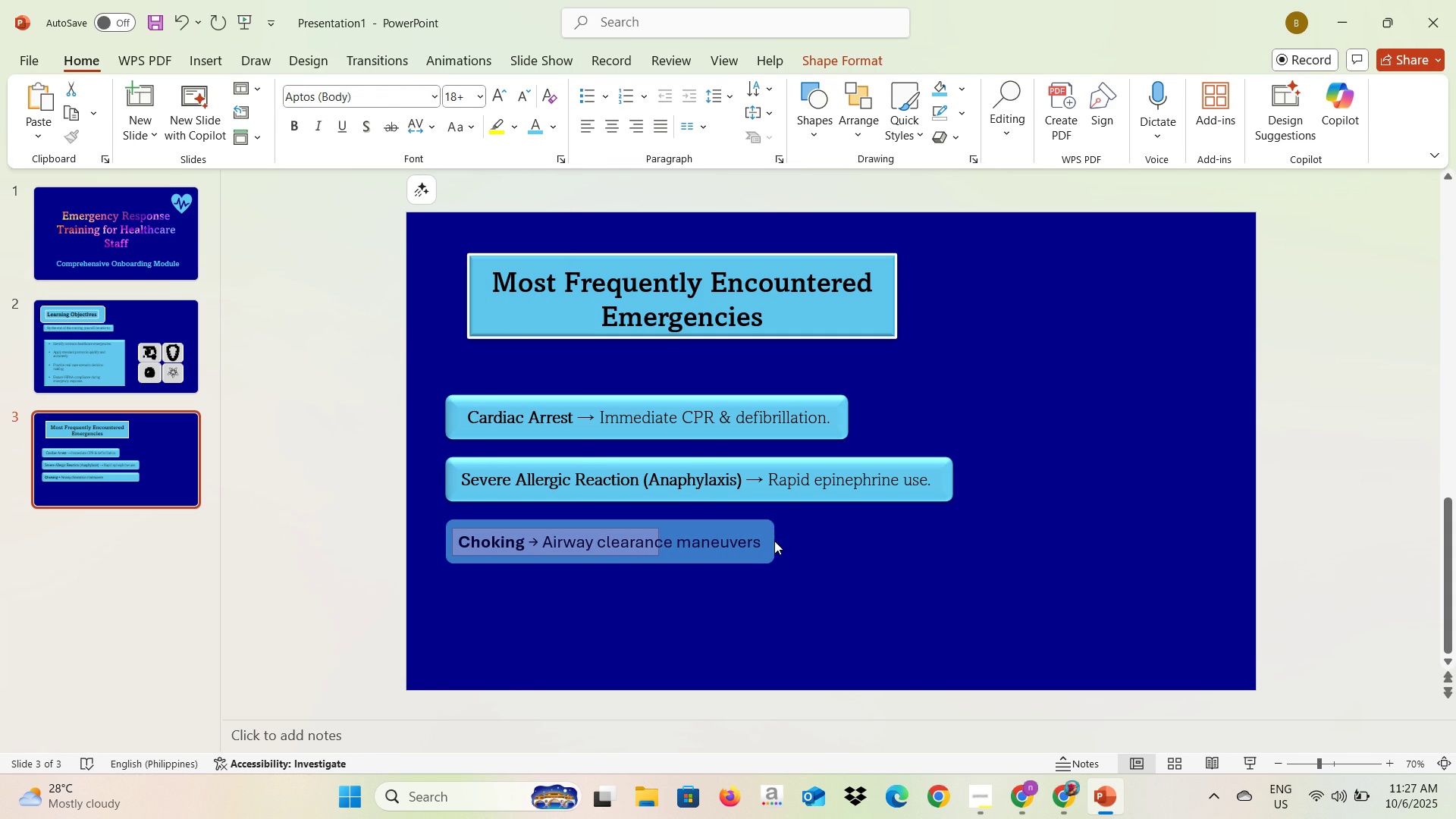 
left_click([679, 543])
 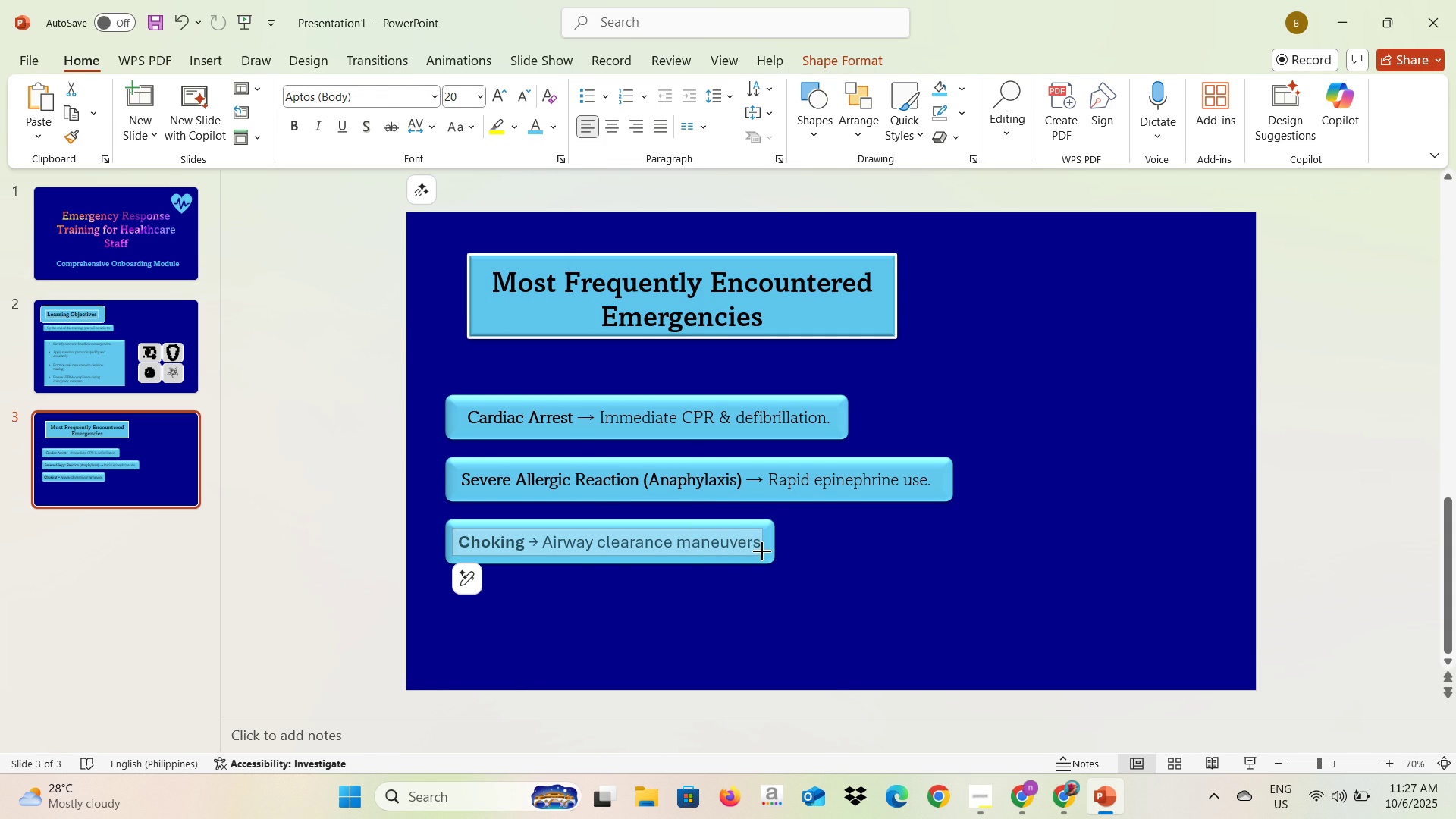 
left_click([813, 557])
 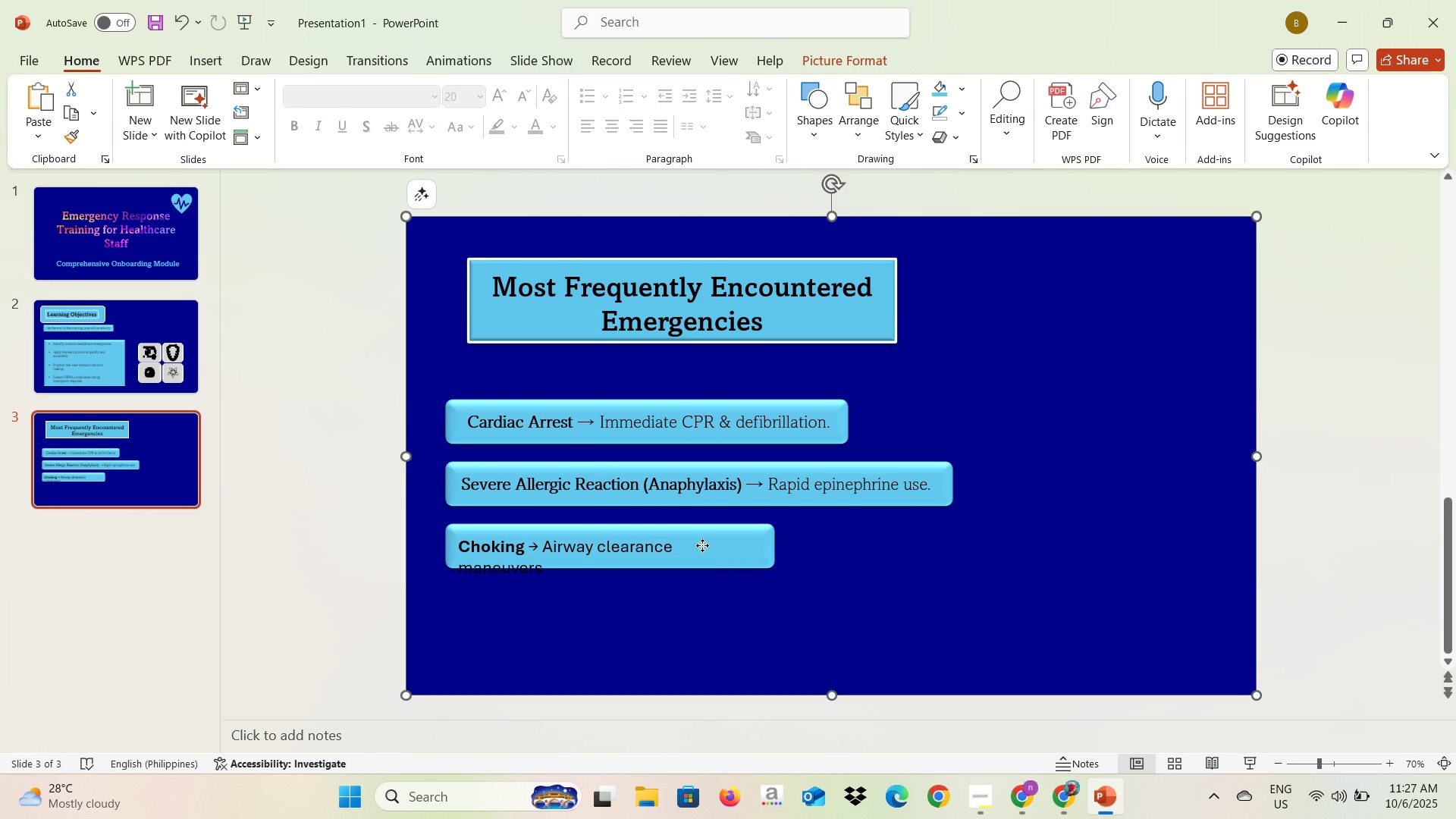 
left_click([702, 545])